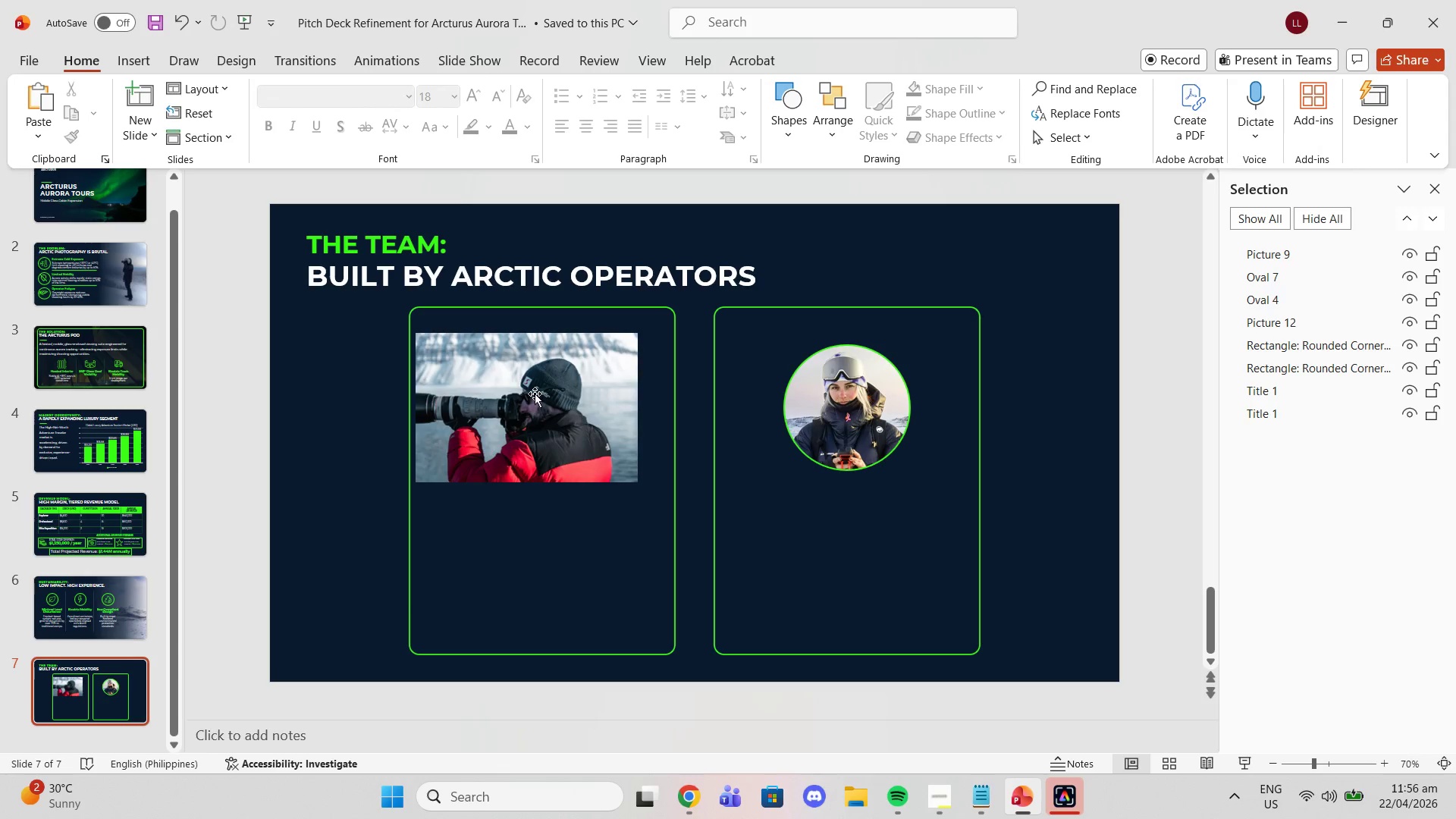 
left_click([533, 394])
 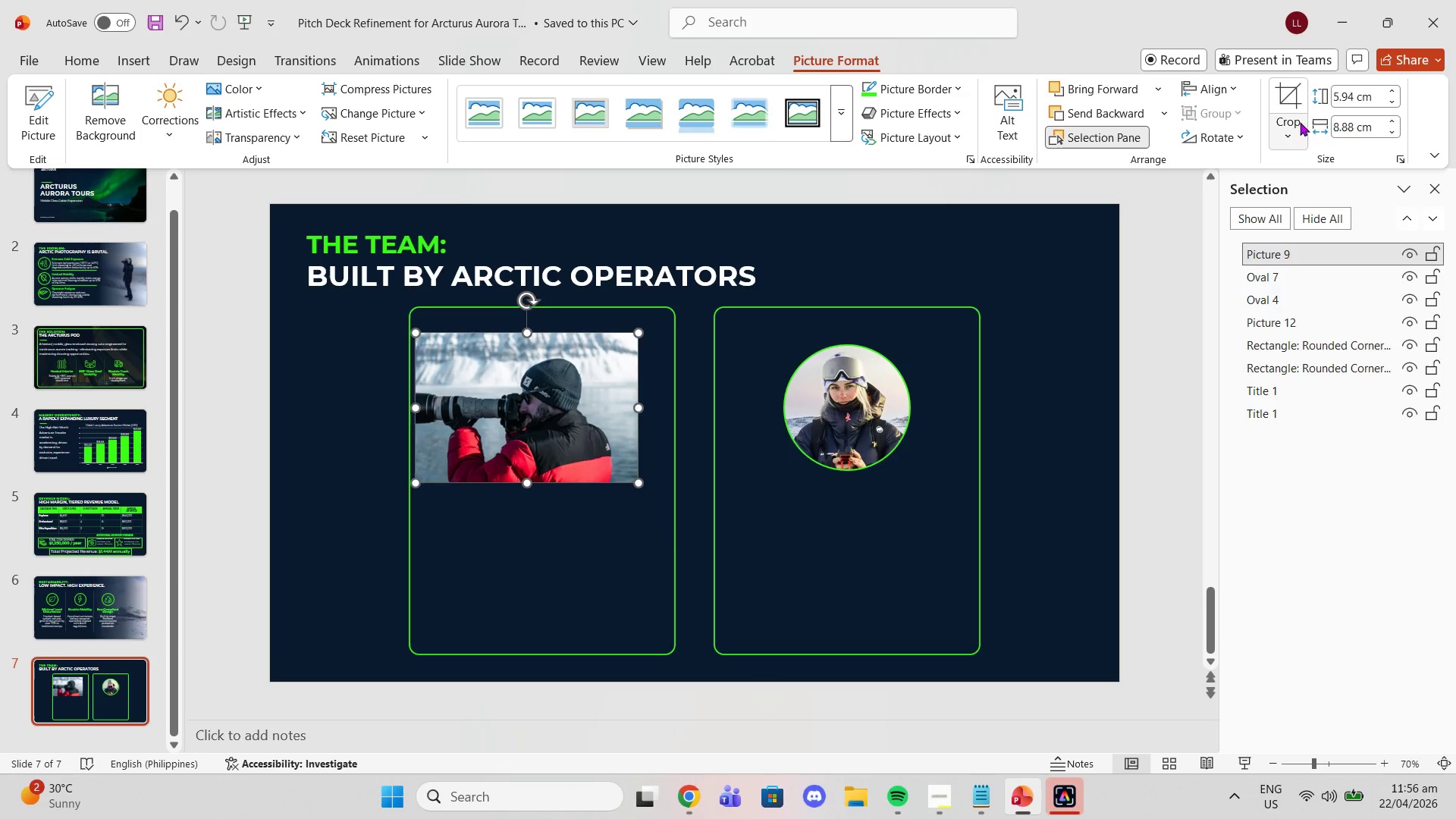 
left_click([1288, 140])
 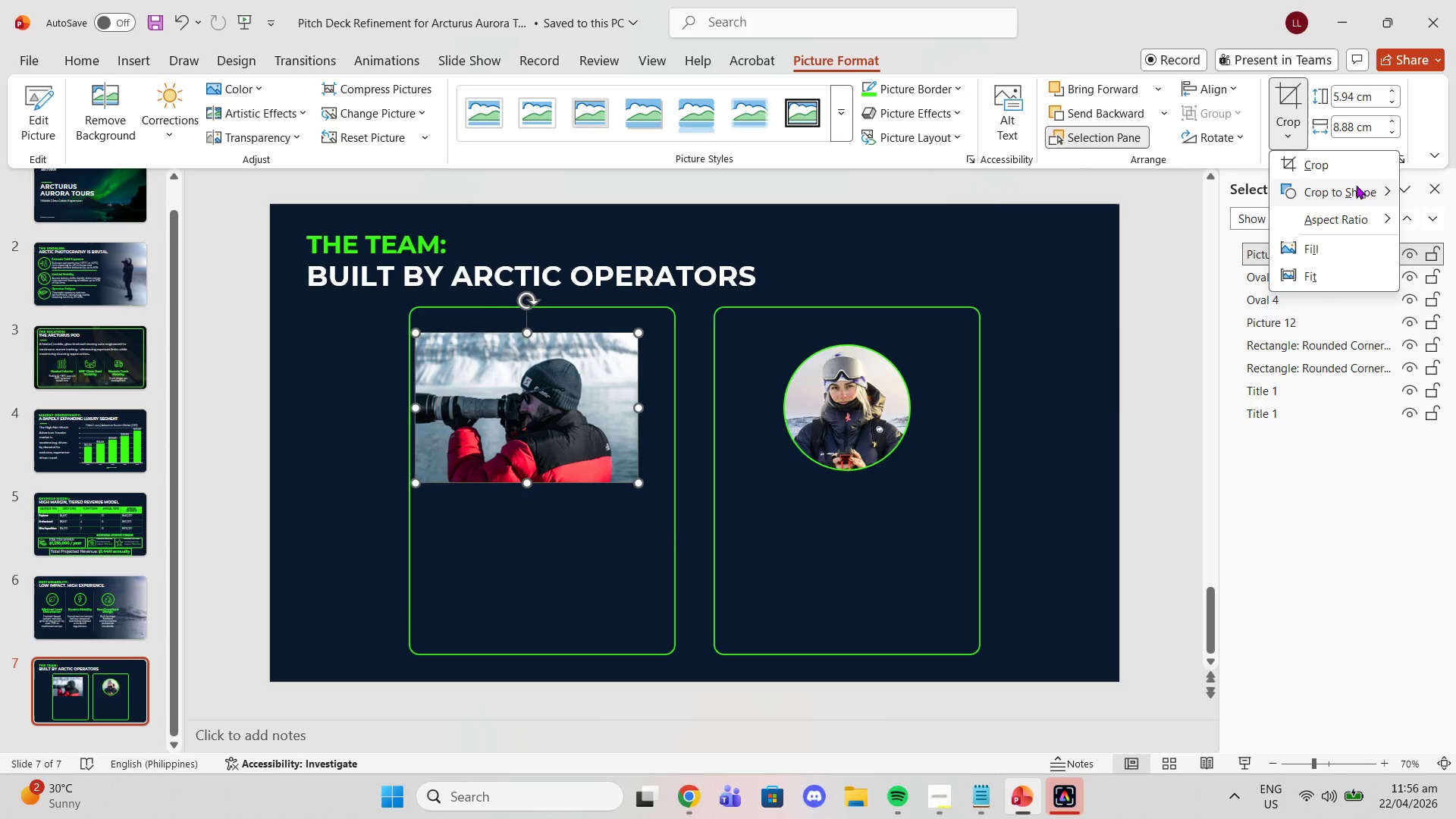 
left_click([1358, 185])
 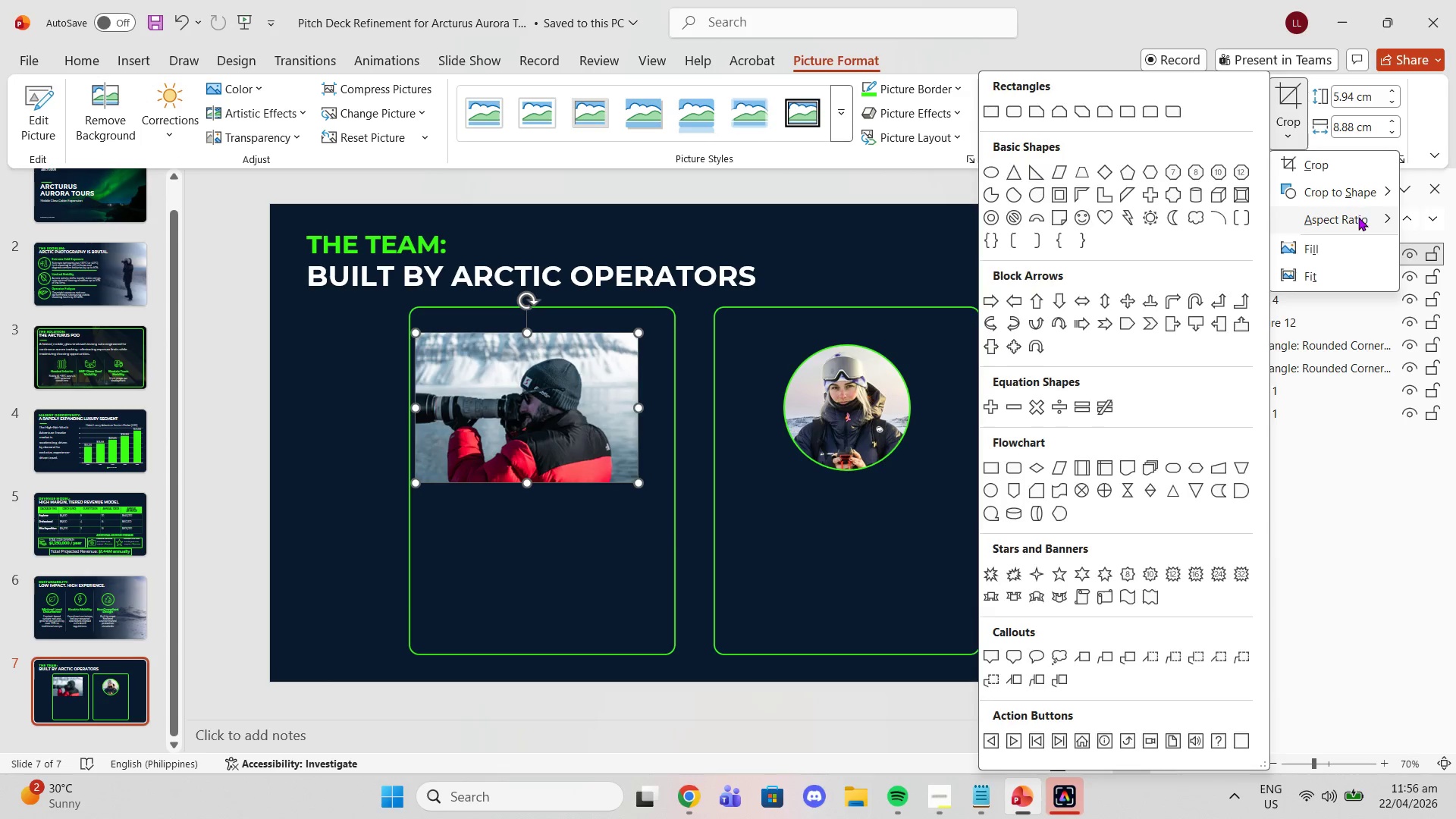 
left_click([1358, 217])
 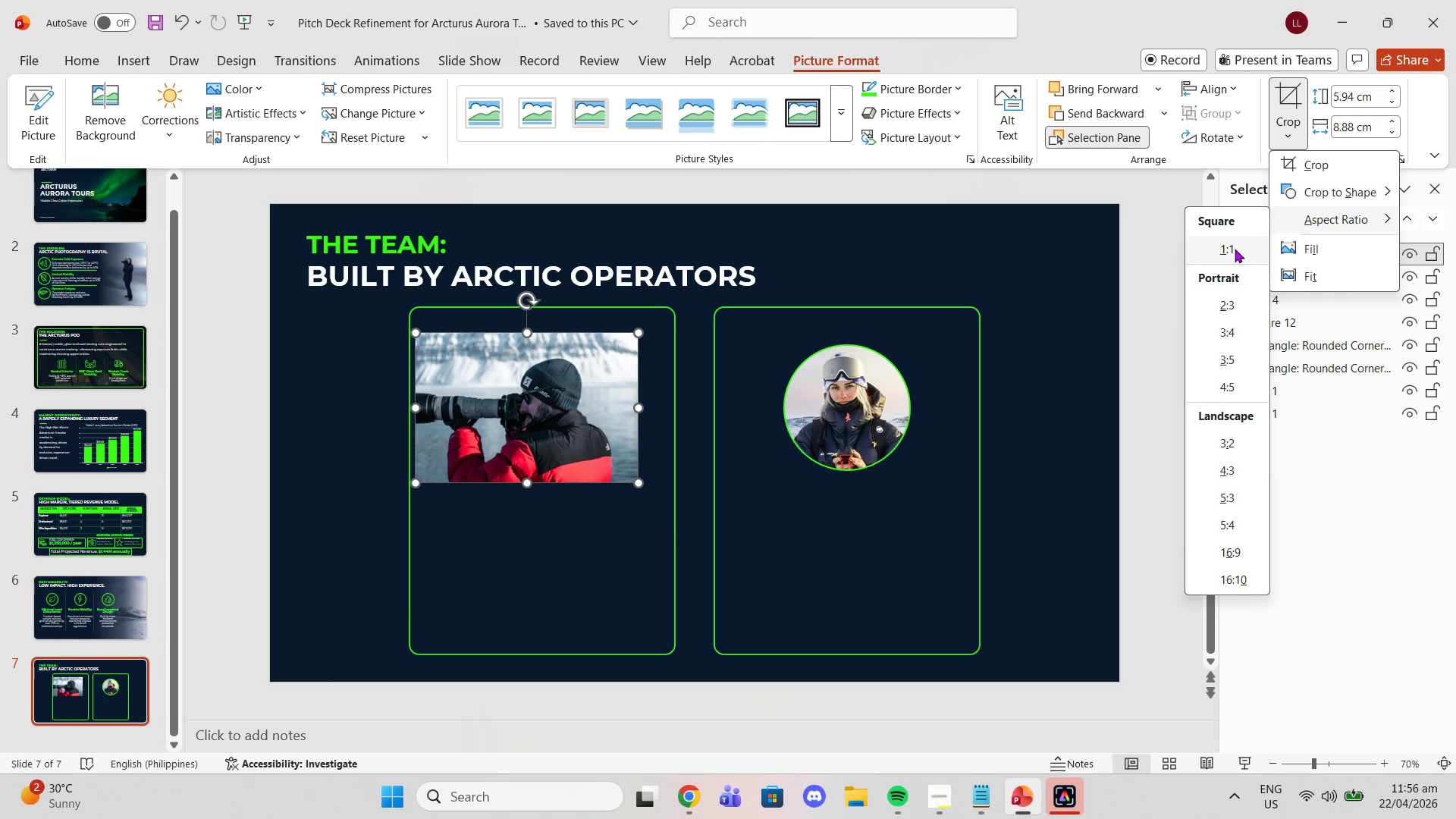 
left_click([1235, 249])
 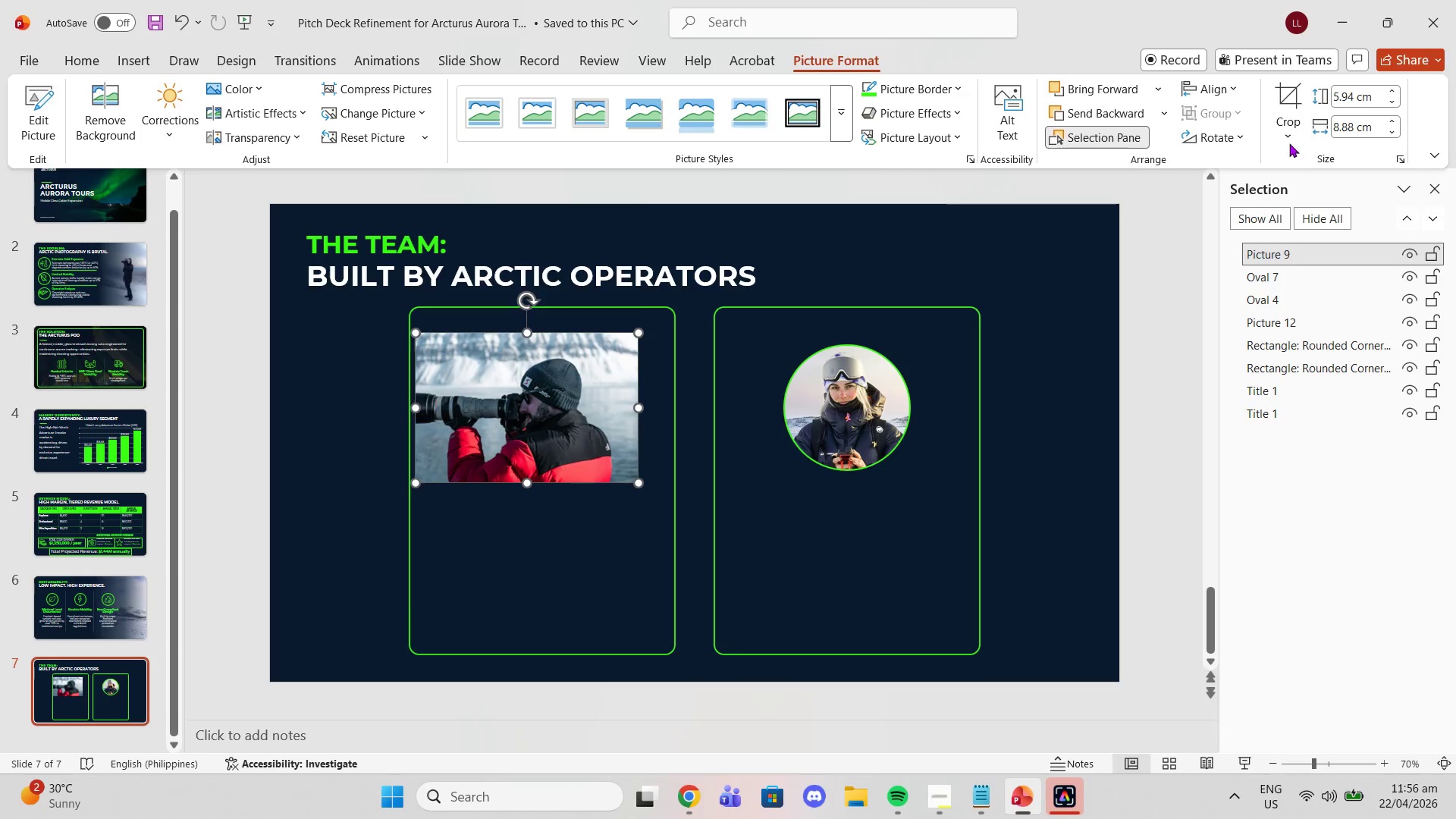 
left_click([1288, 143])
 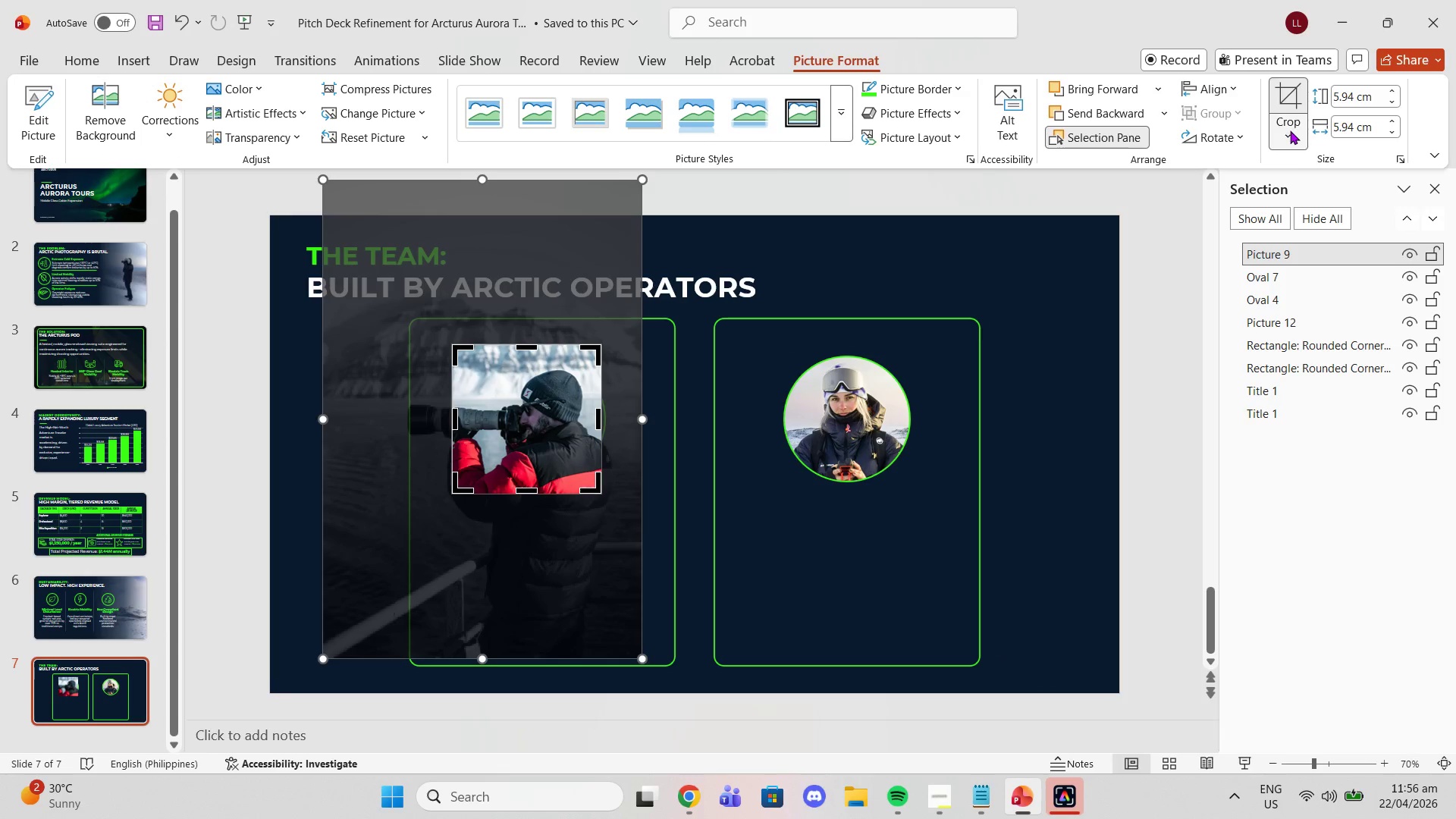 
left_click([1290, 130])
 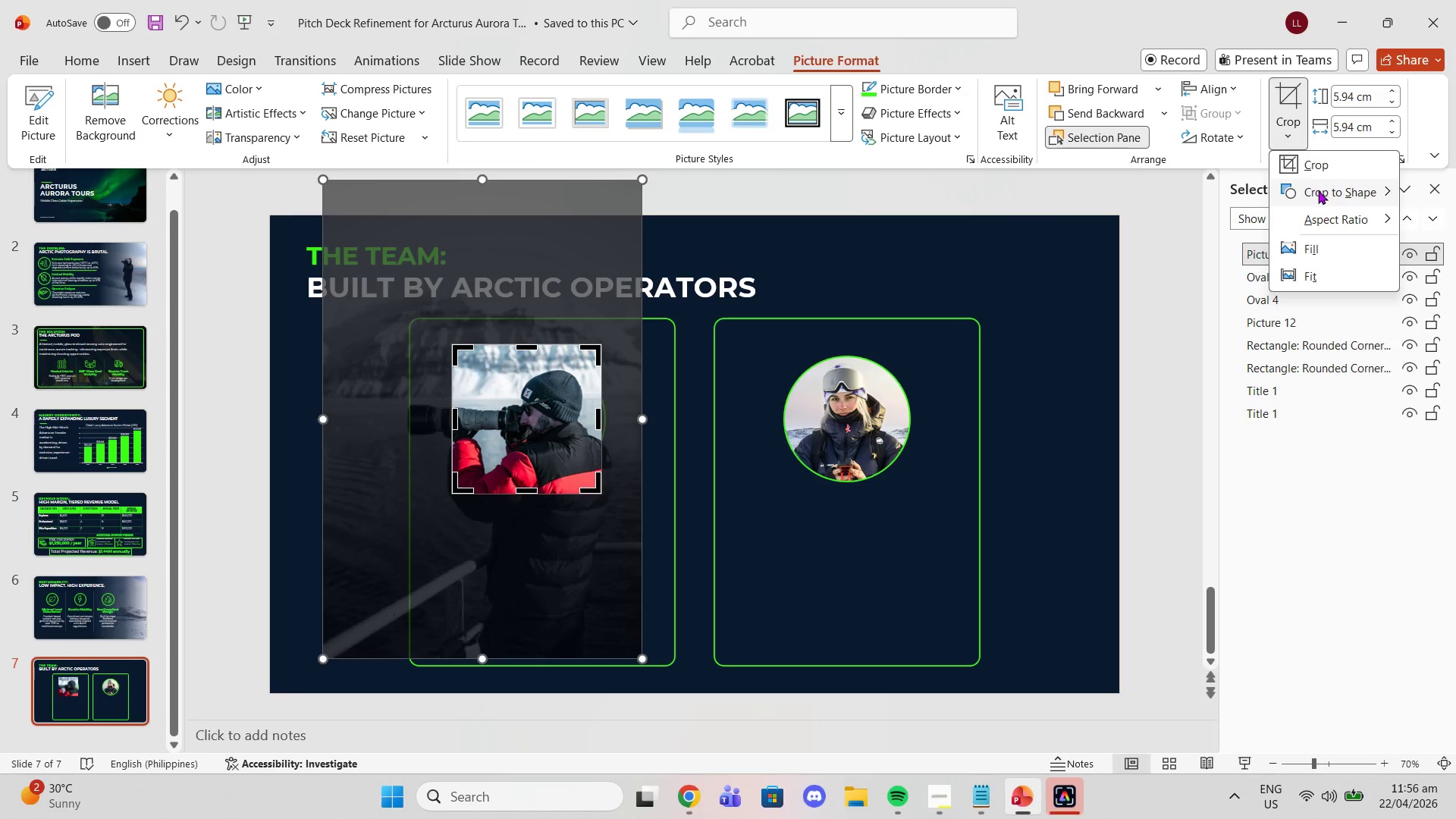 
left_click([1319, 190])
 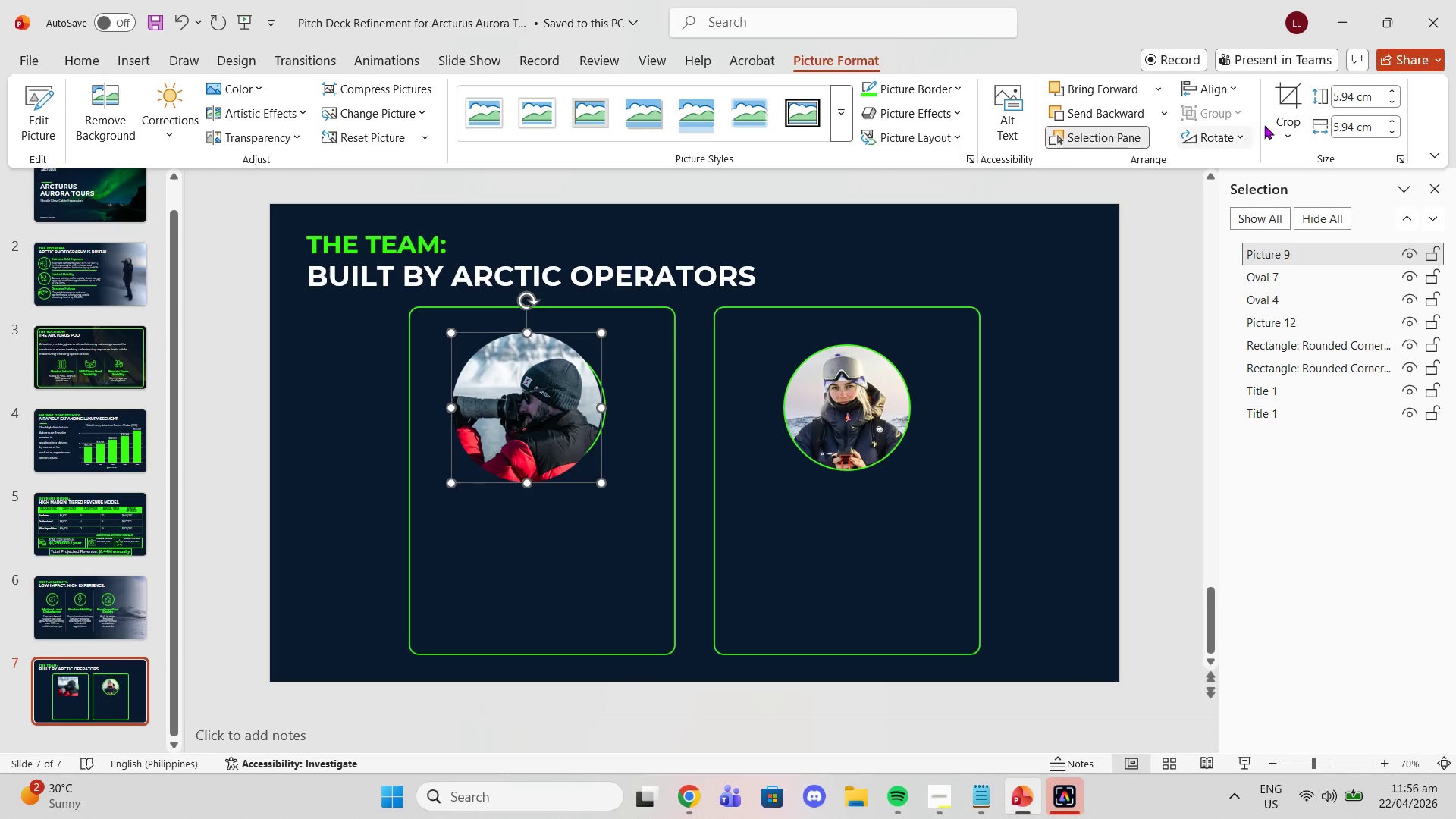 
left_click([1342, 101])
 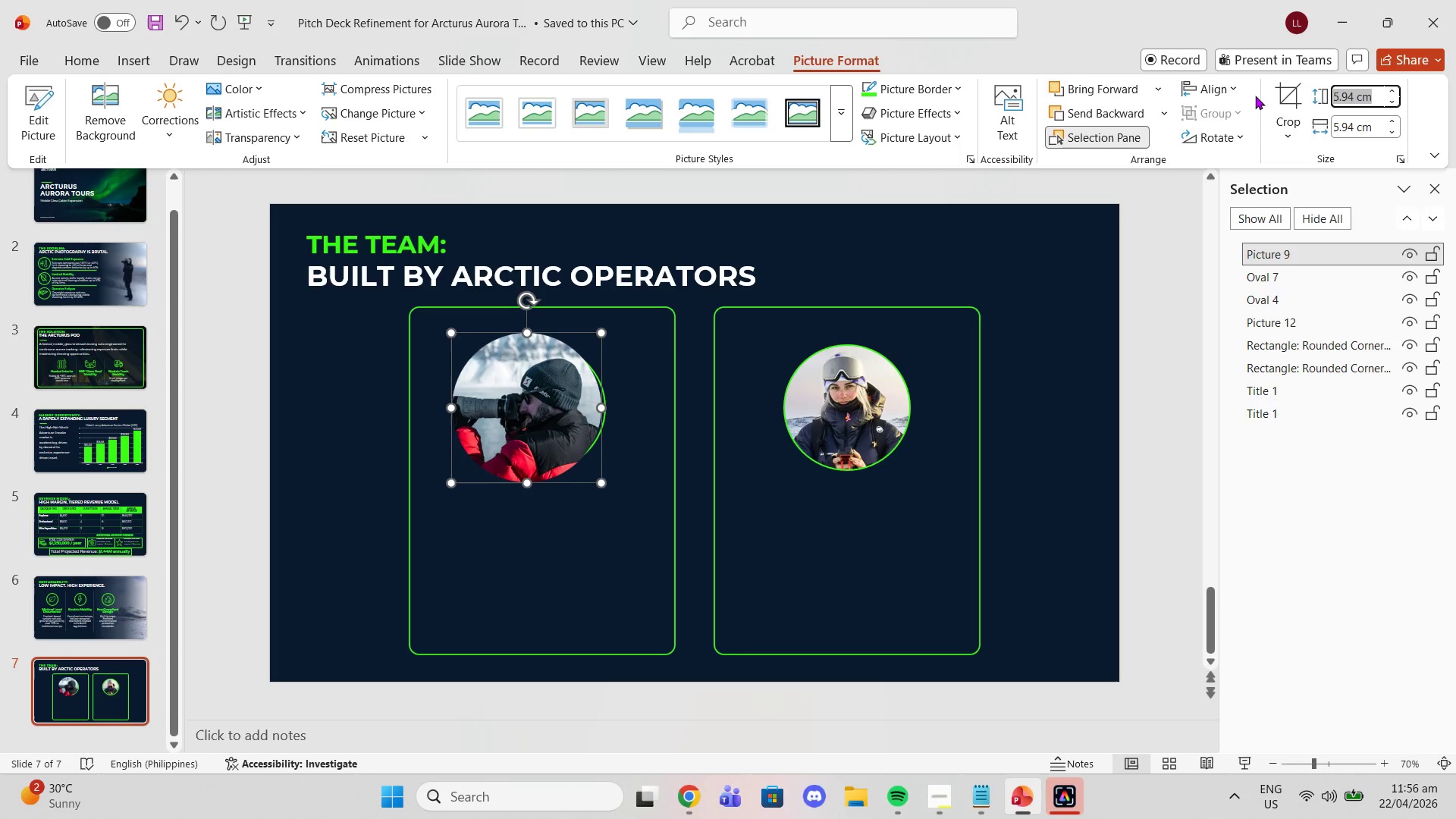 
key(5)
 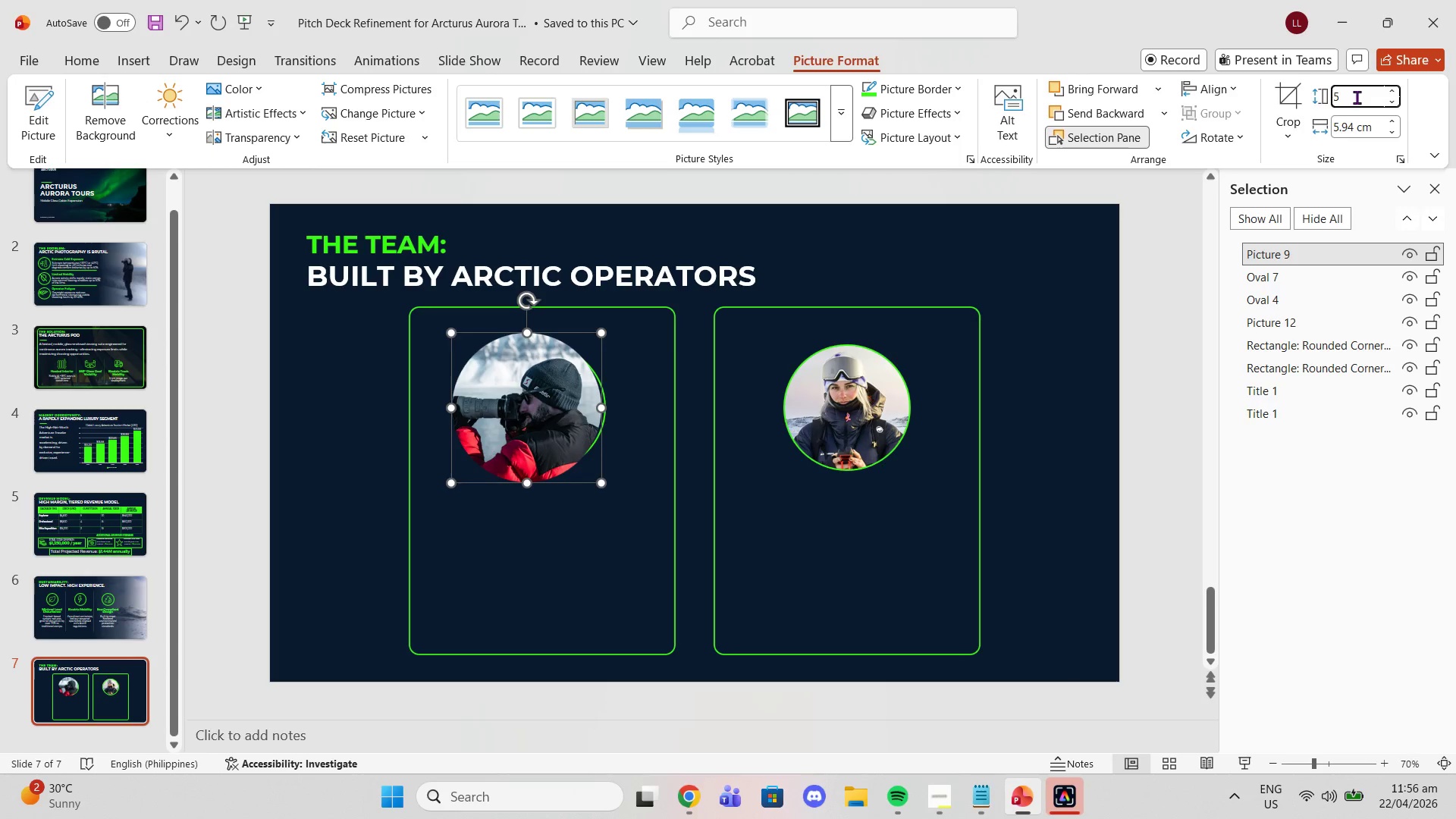 
key(Enter)
 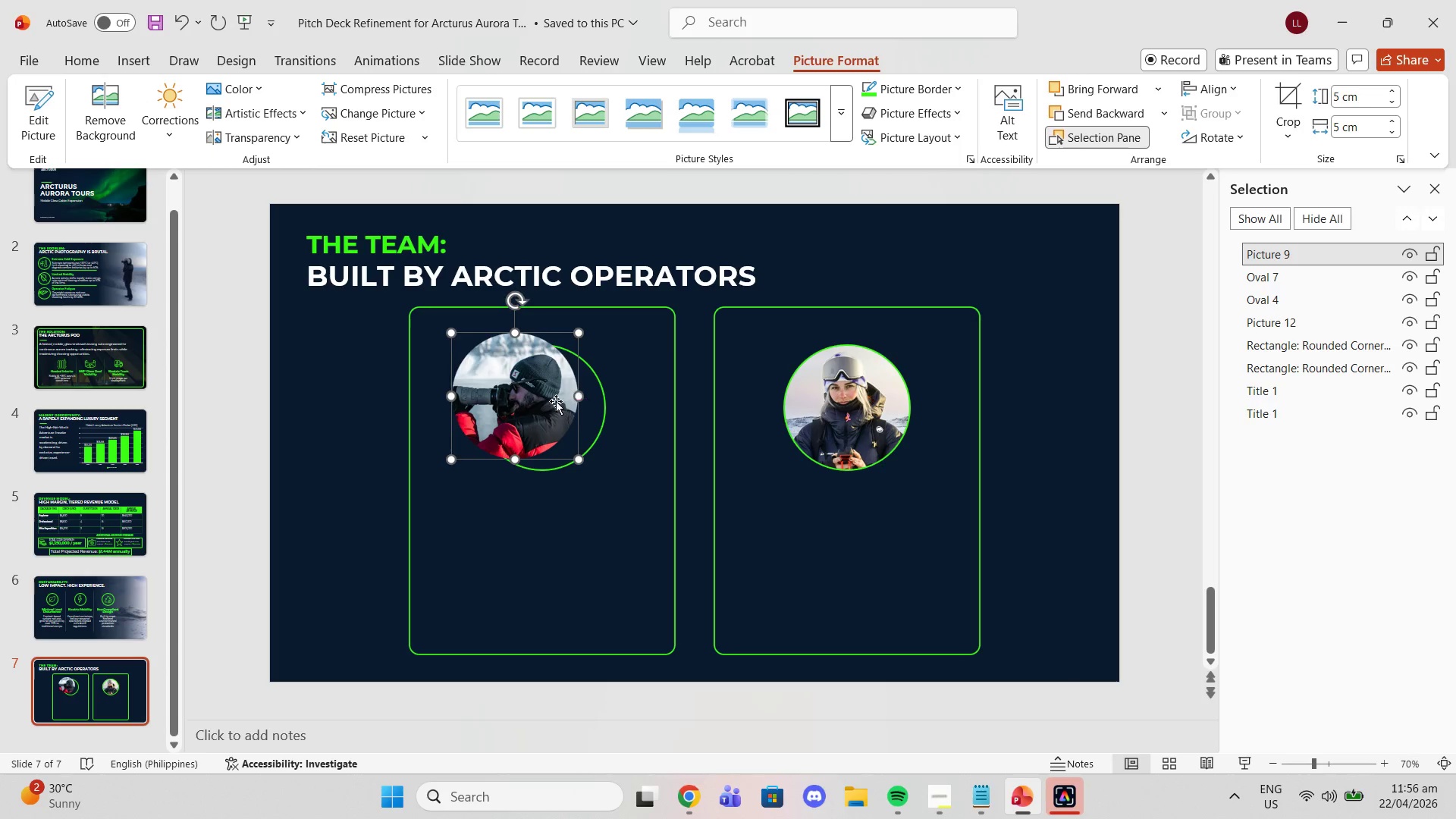 
left_click_drag(start_coordinate=[518, 395], to_coordinate=[544, 407])
 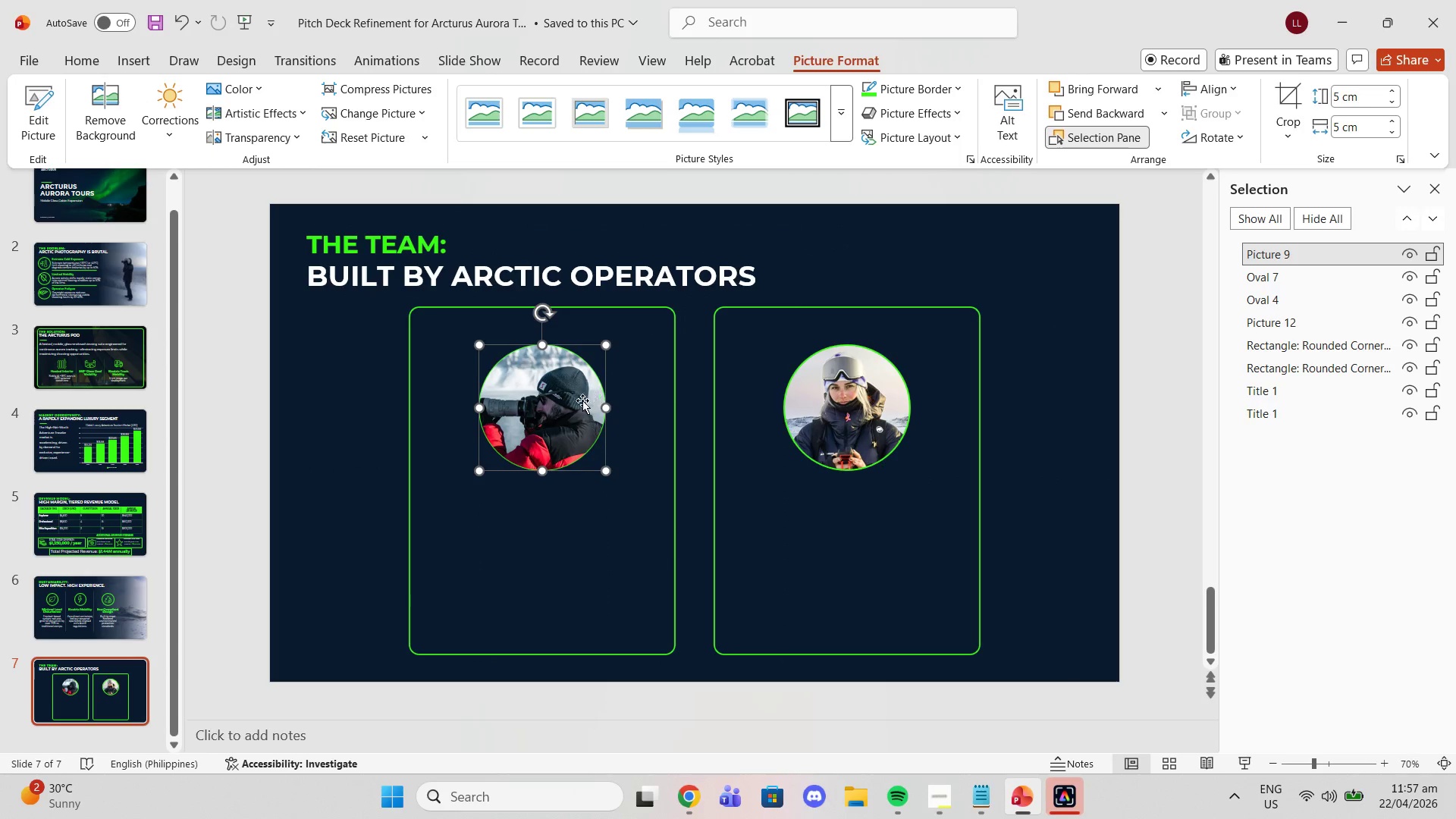 
left_click_drag(start_coordinate=[548, 406], to_coordinate=[551, 406])
 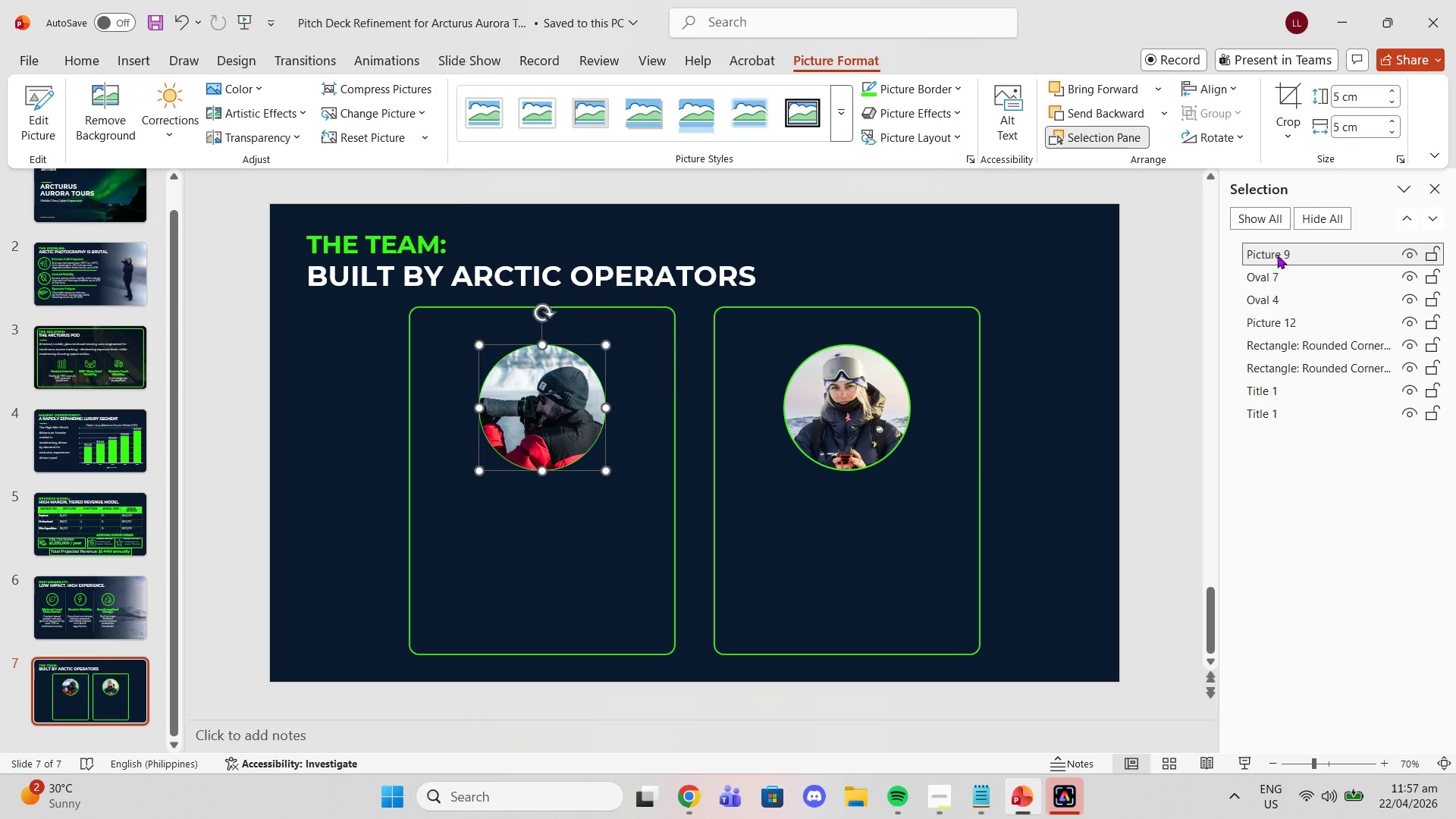 
left_click_drag(start_coordinate=[1277, 255], to_coordinate=[1272, 325])
 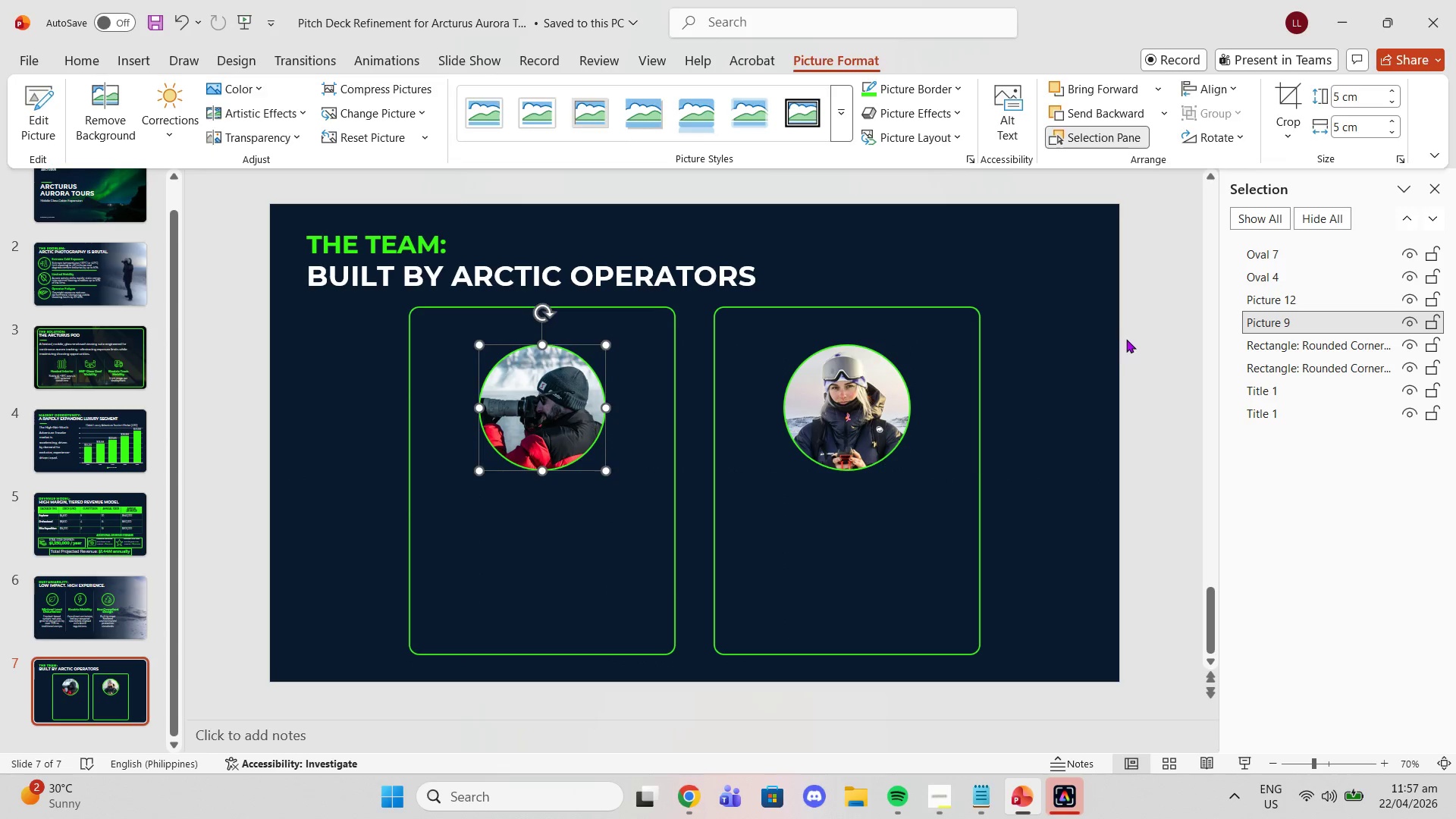 
left_click([1126, 339])